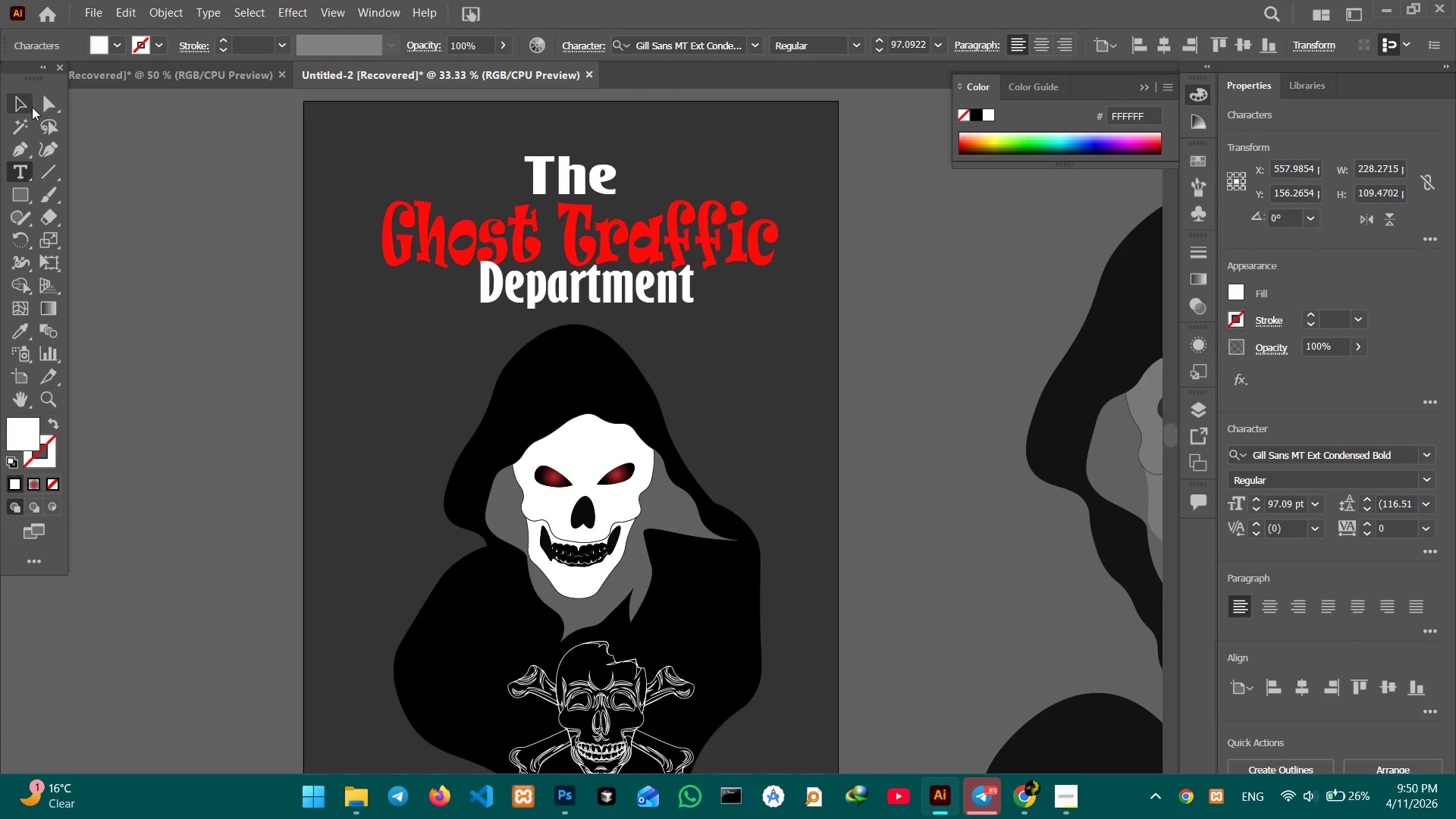 
left_click([29, 107])
 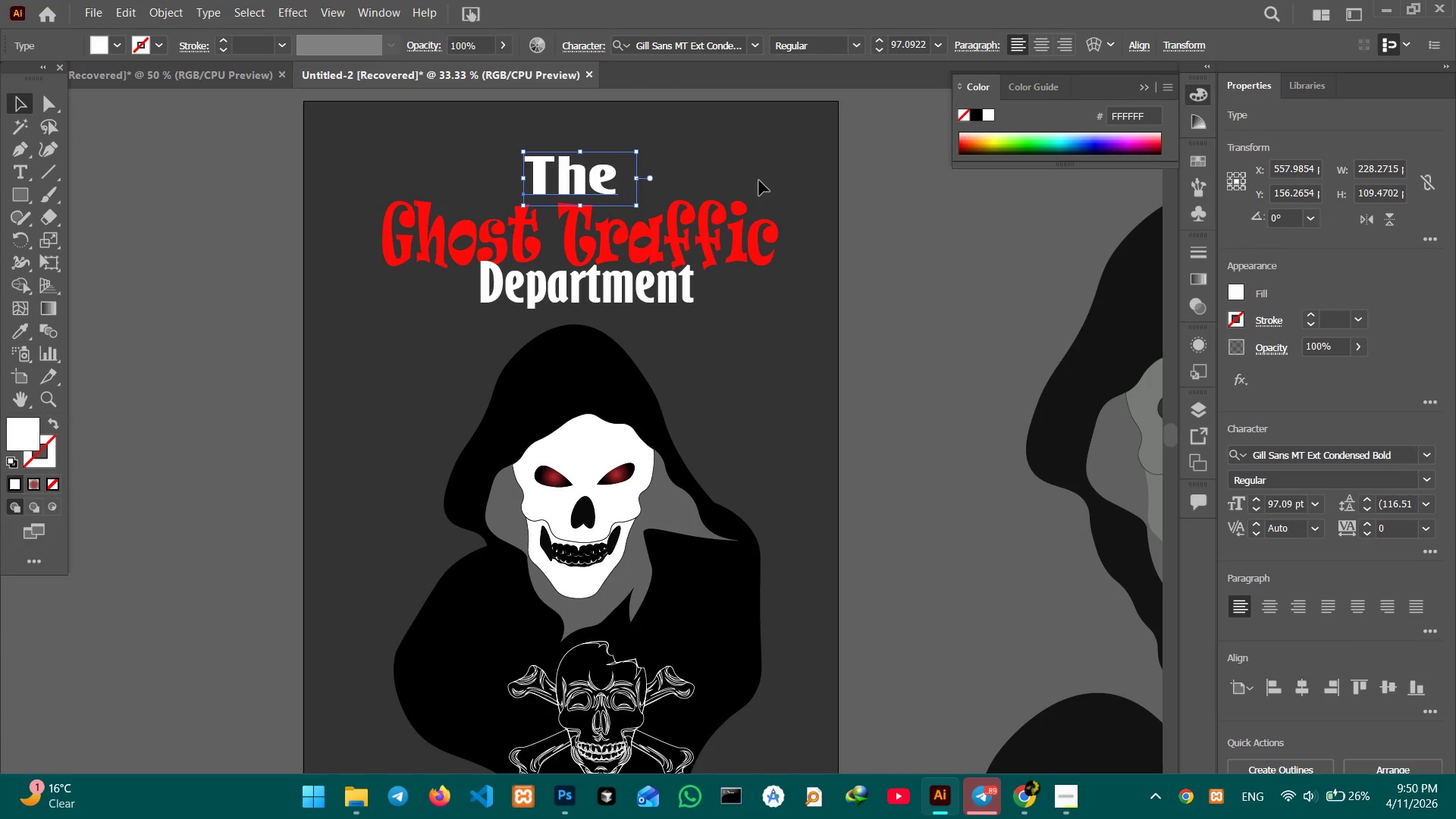 
left_click_drag(start_coordinate=[576, 174], to_coordinate=[576, 181])
 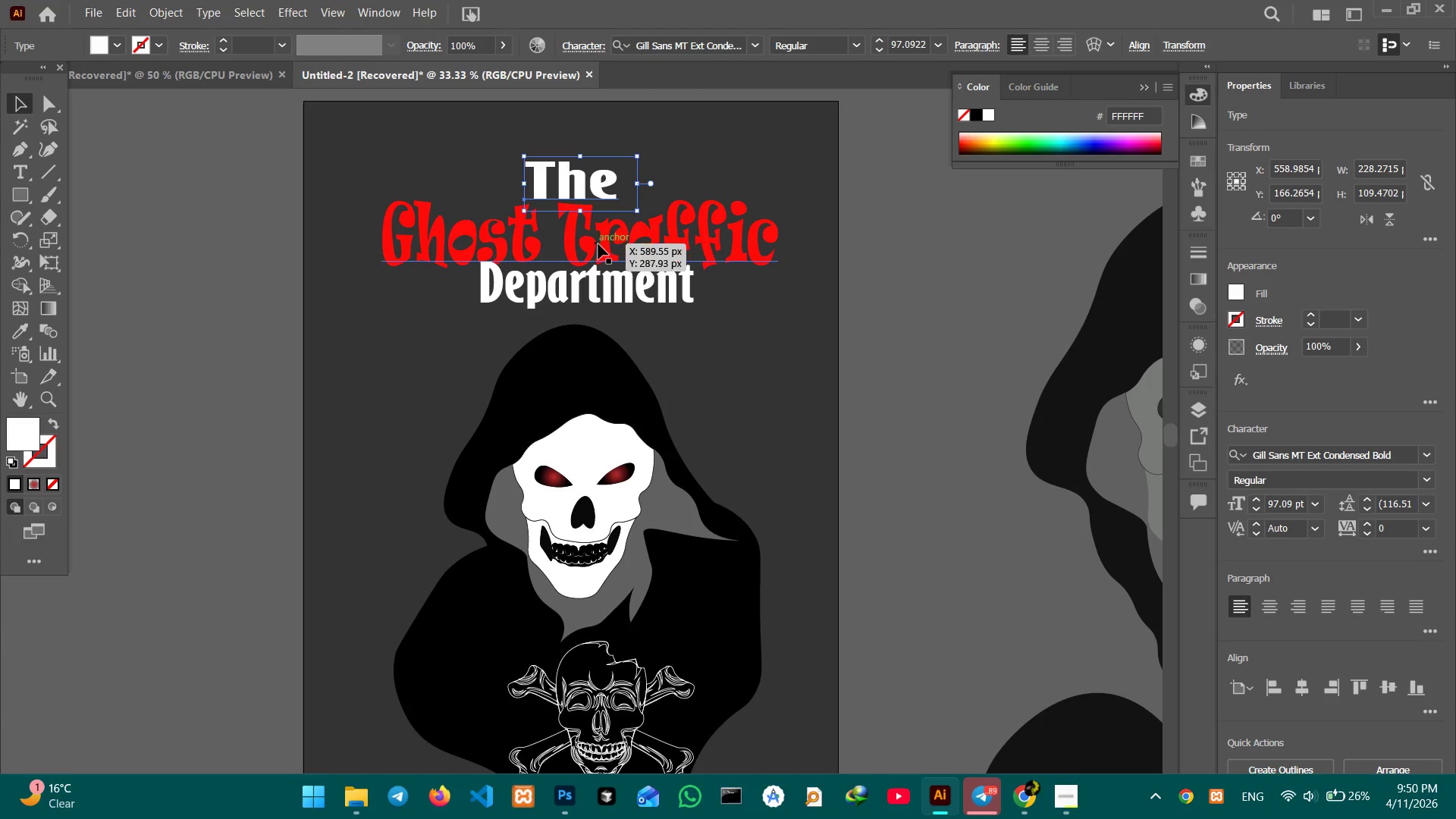 
hold_key(key=ShiftLeft, duration=1.26)
left_click([598, 244])
 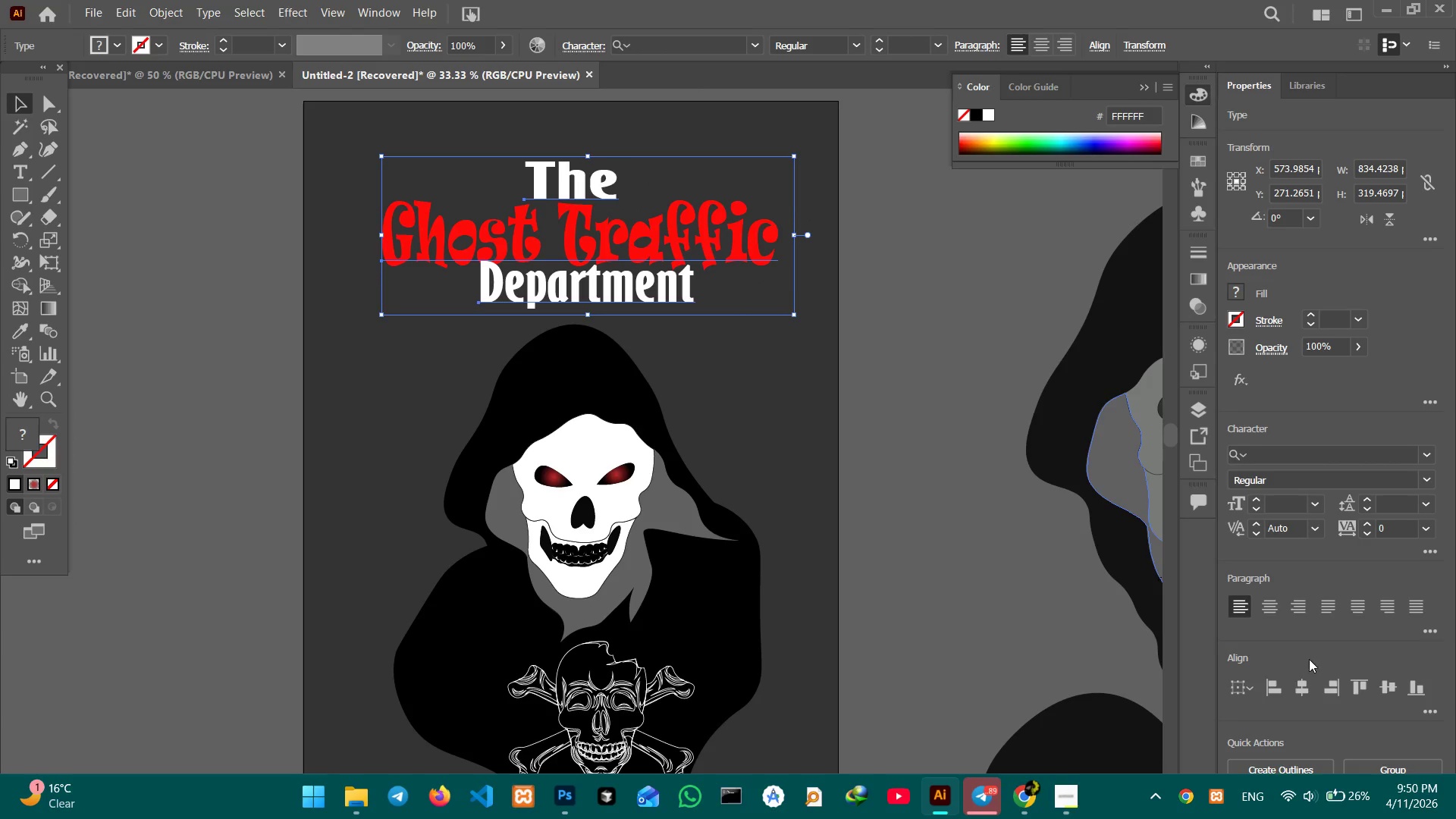 
left_click([1295, 688])
 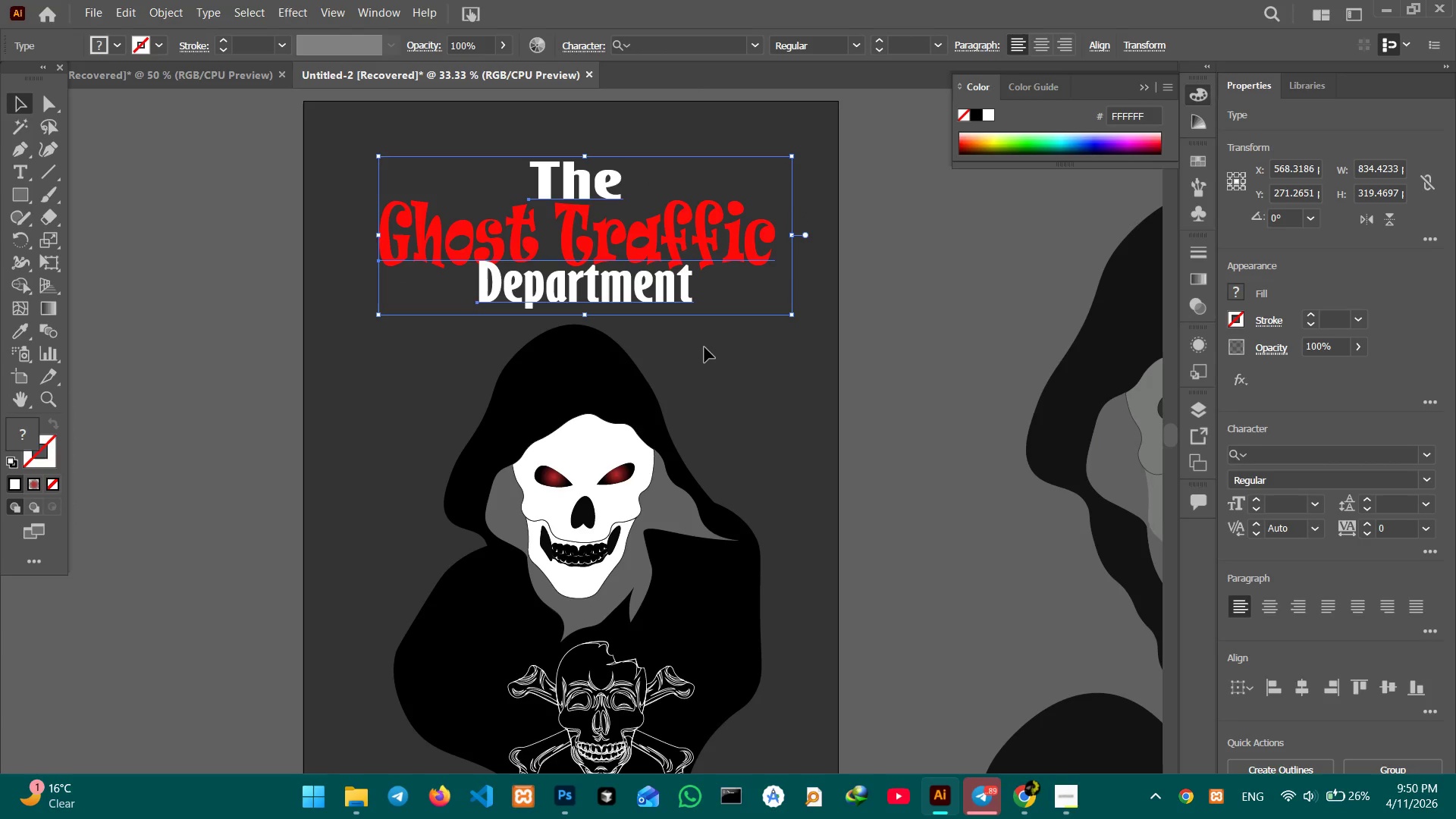 
left_click([704, 347])
 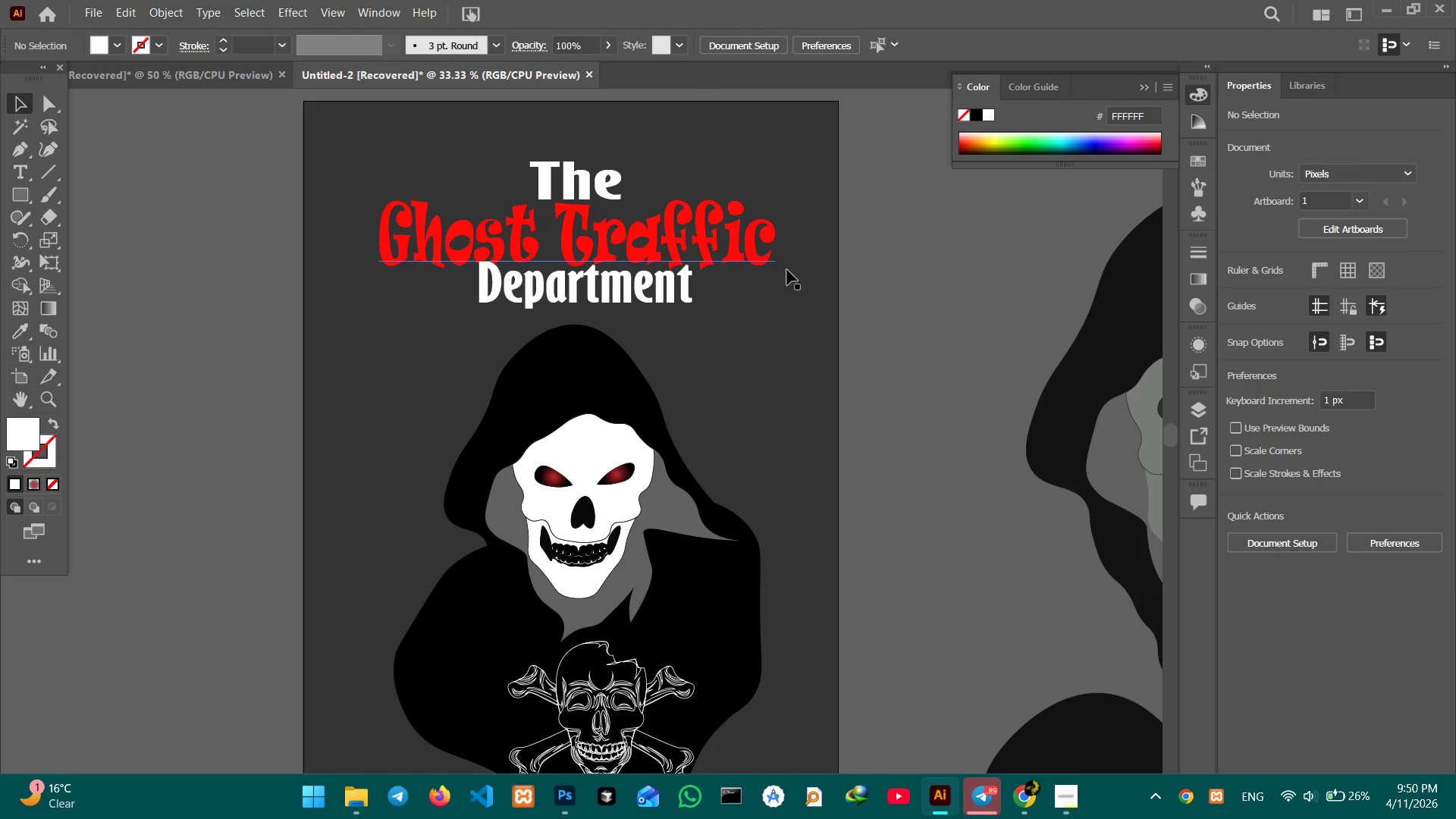 
key(Control+Equal)
 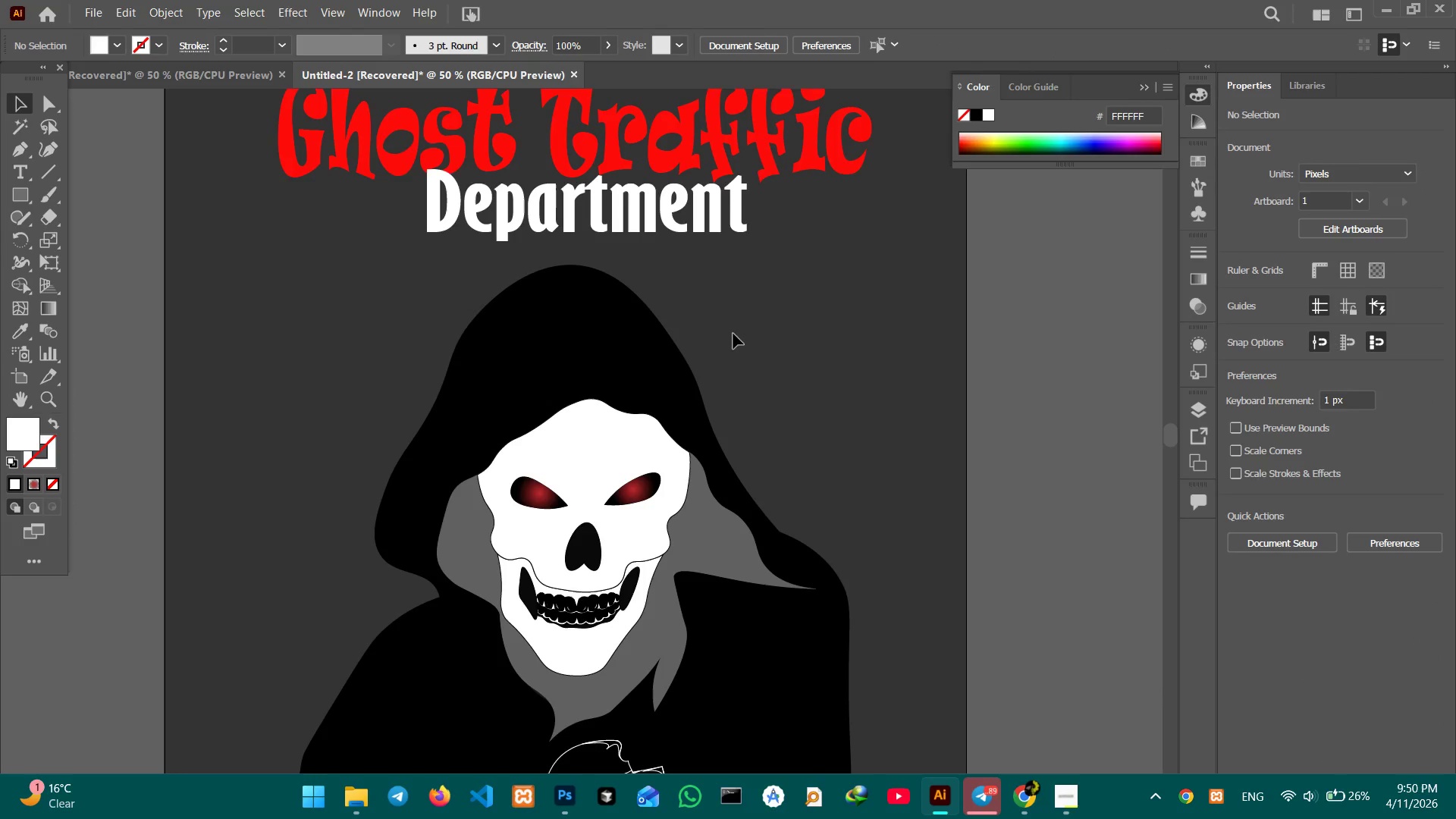 
scroll: coordinate [686, 283], scroll_direction: up, amount: 2.0
 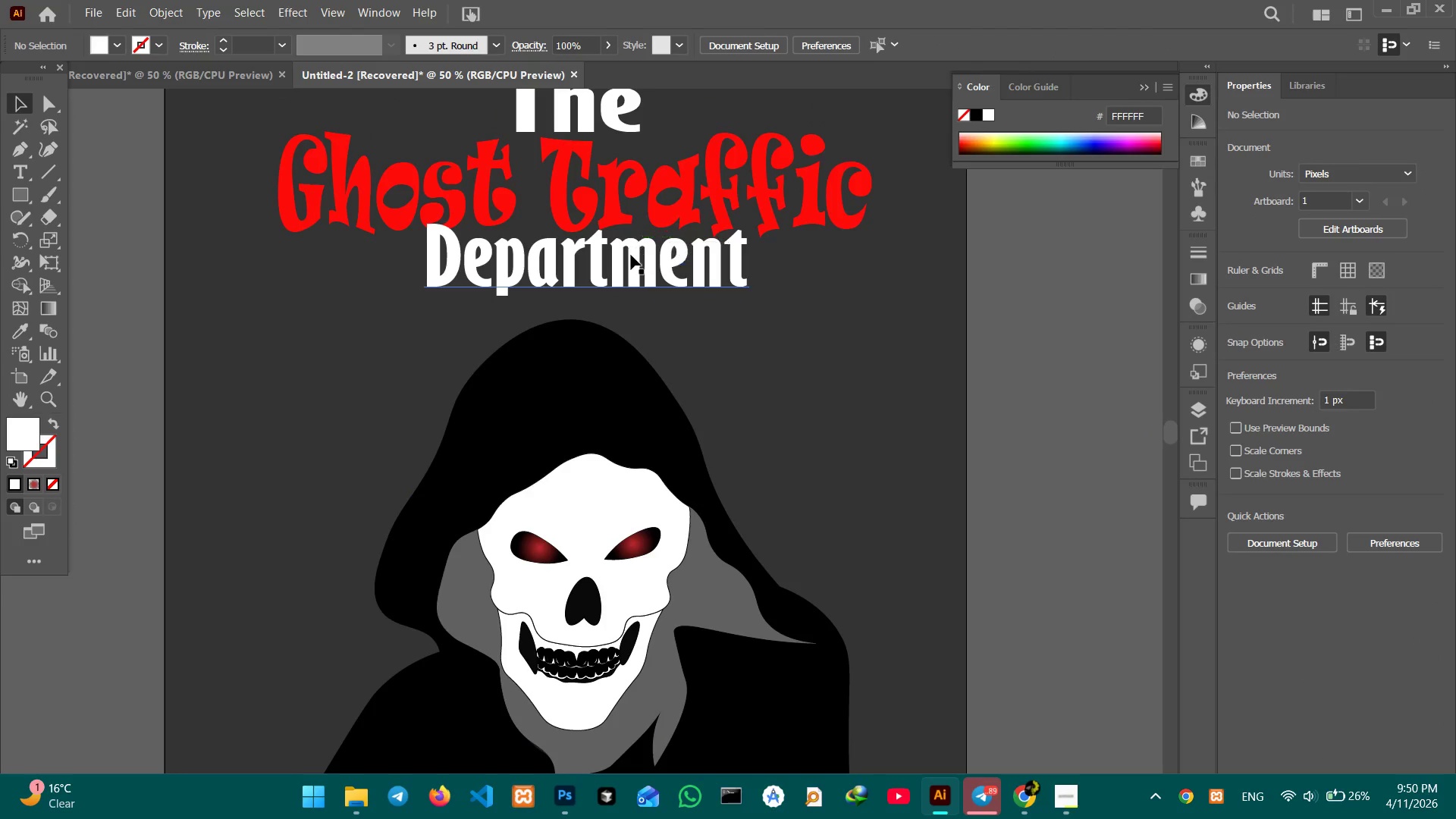 
left_click_drag(start_coordinate=[630, 257], to_coordinate=[632, 244])
 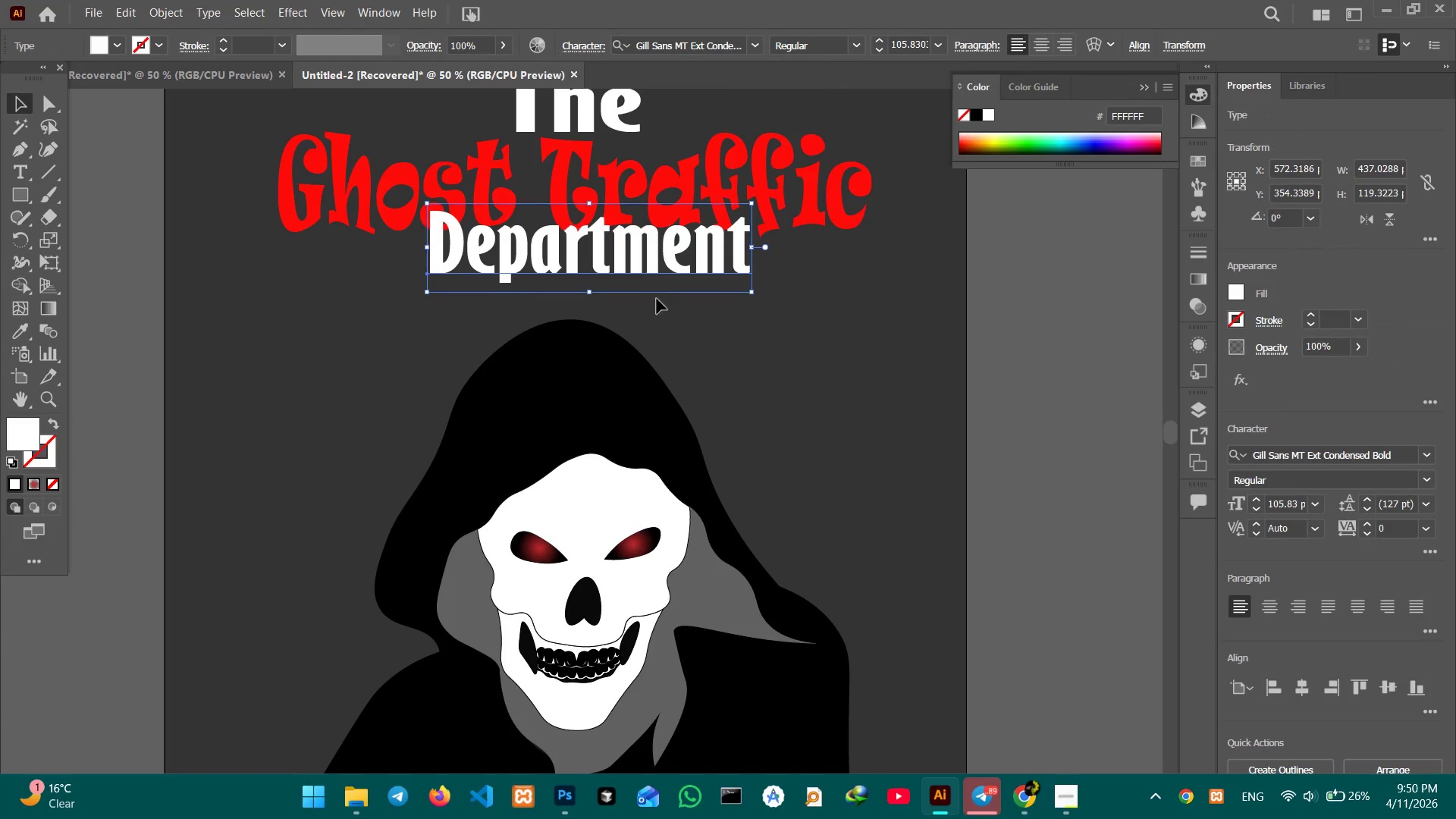 
left_click([661, 315])
 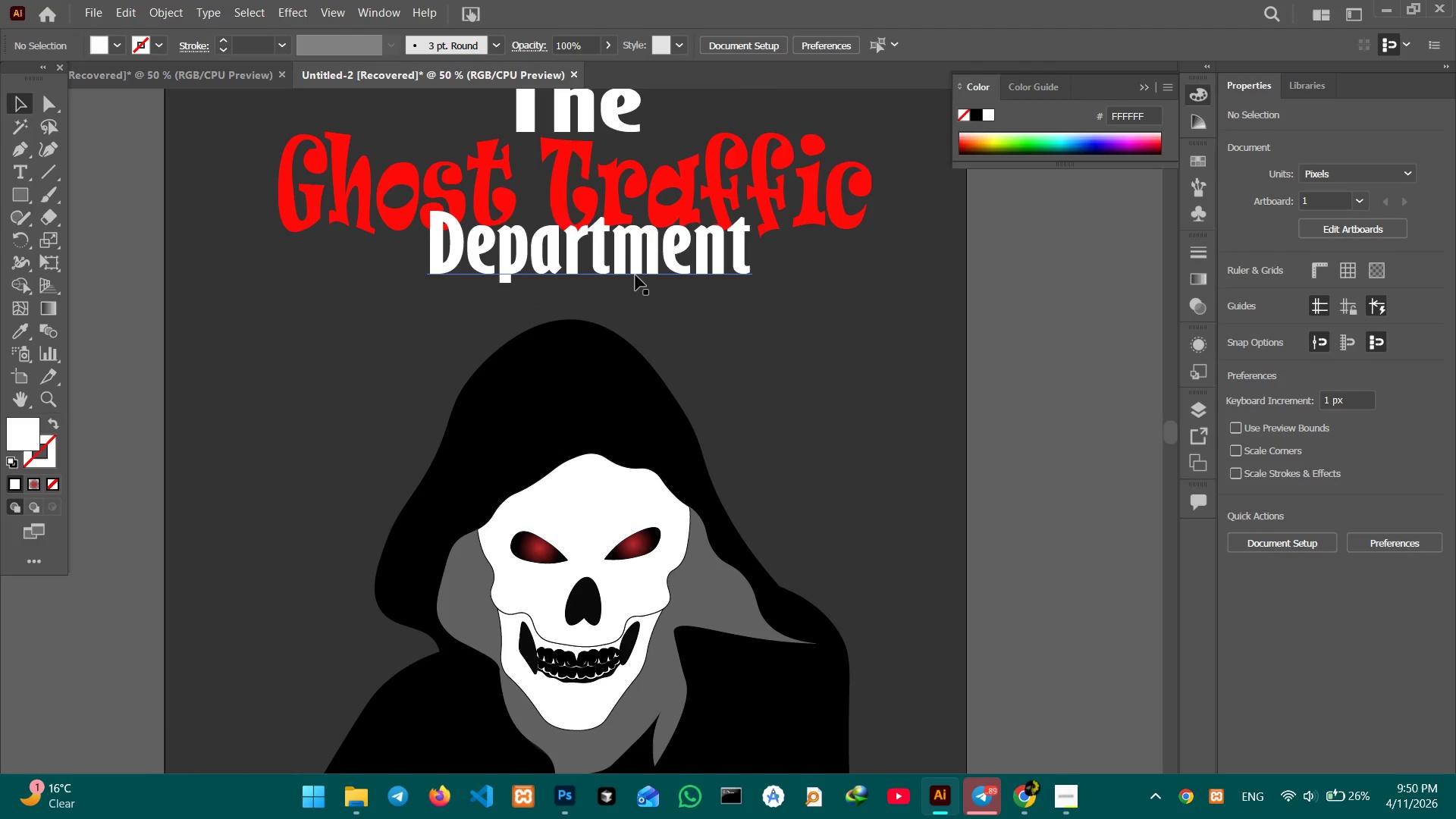 
left_click([635, 275])
 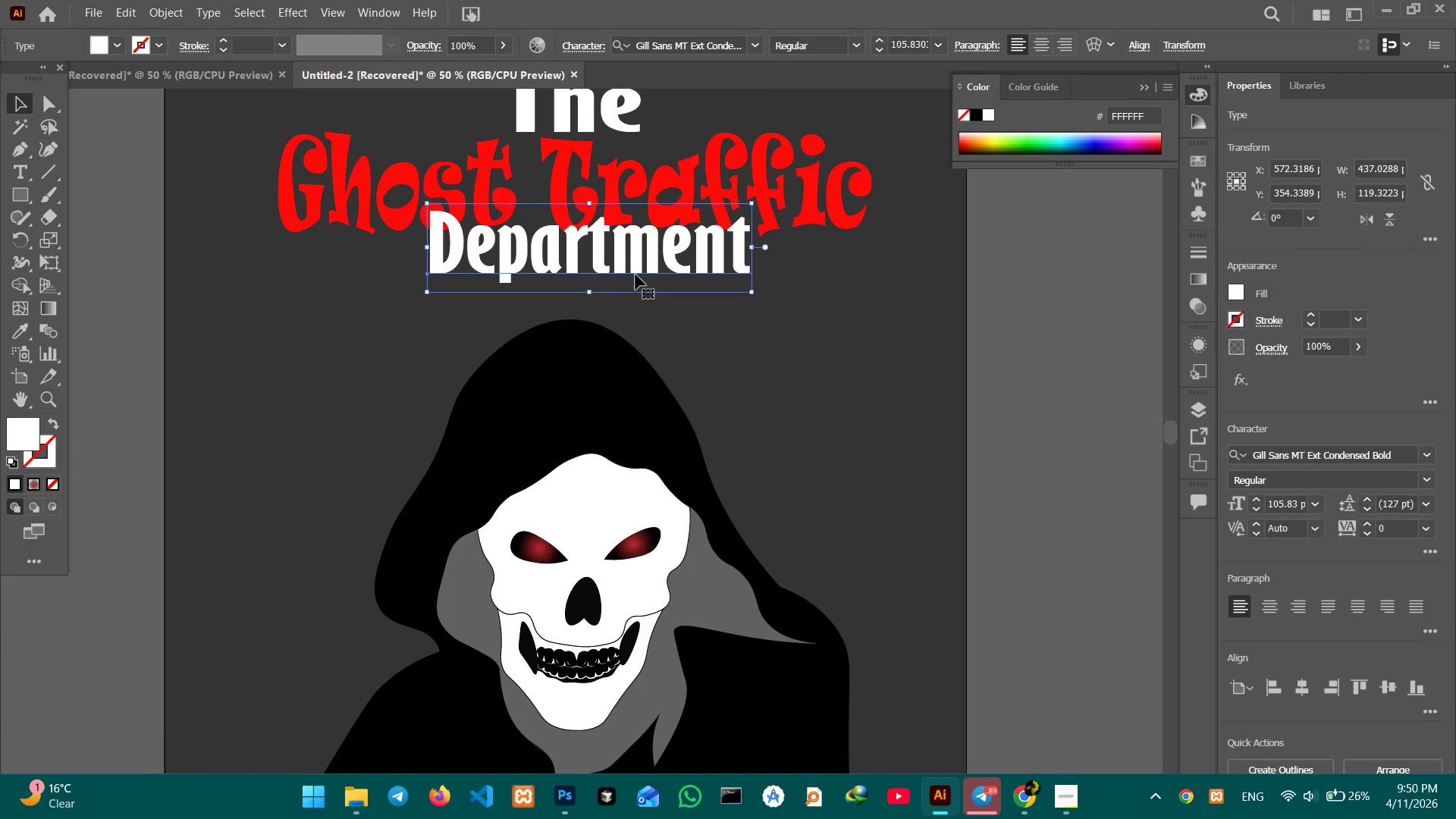 
right_click([635, 275])
 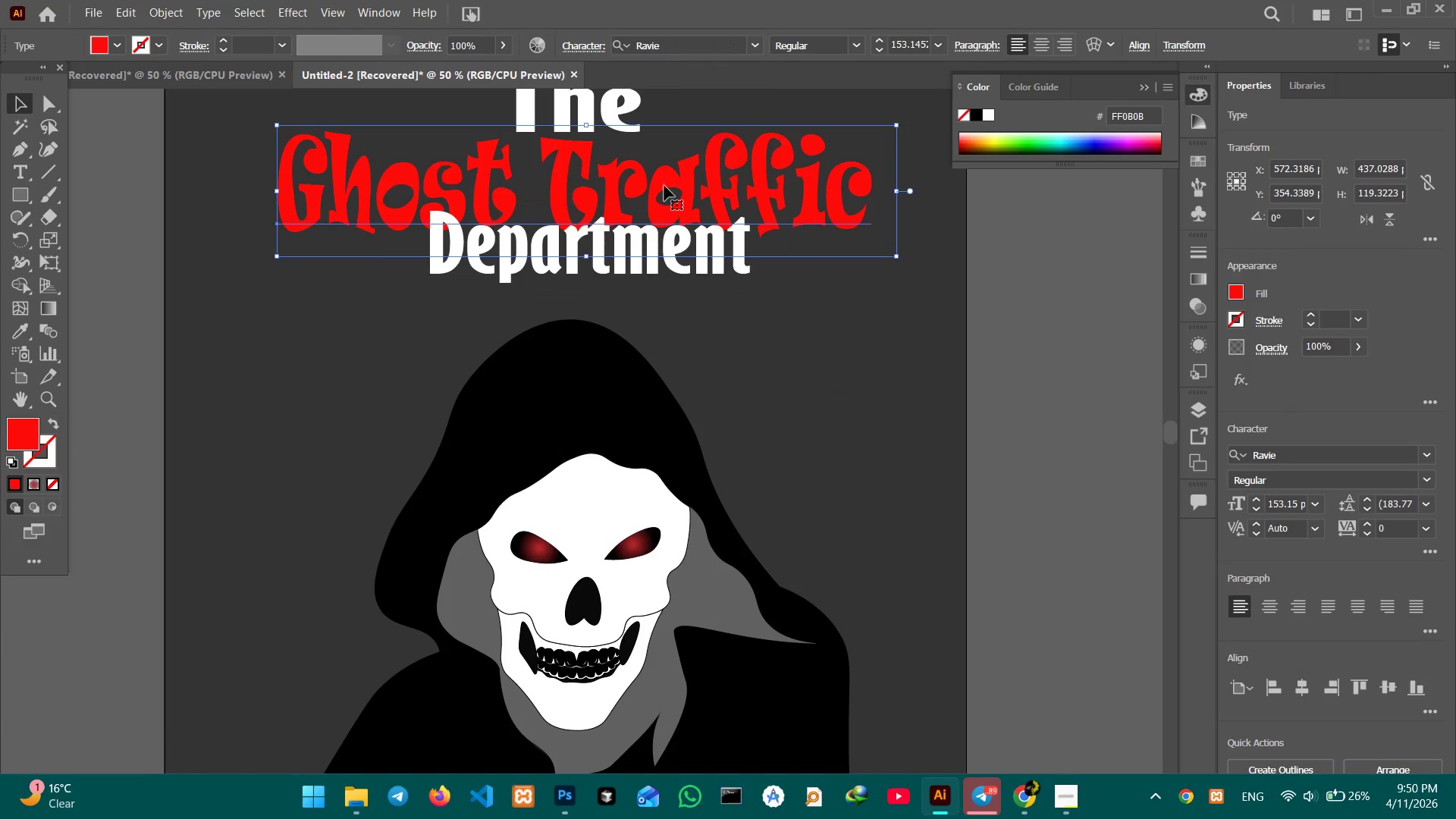 
right_click([664, 185])
 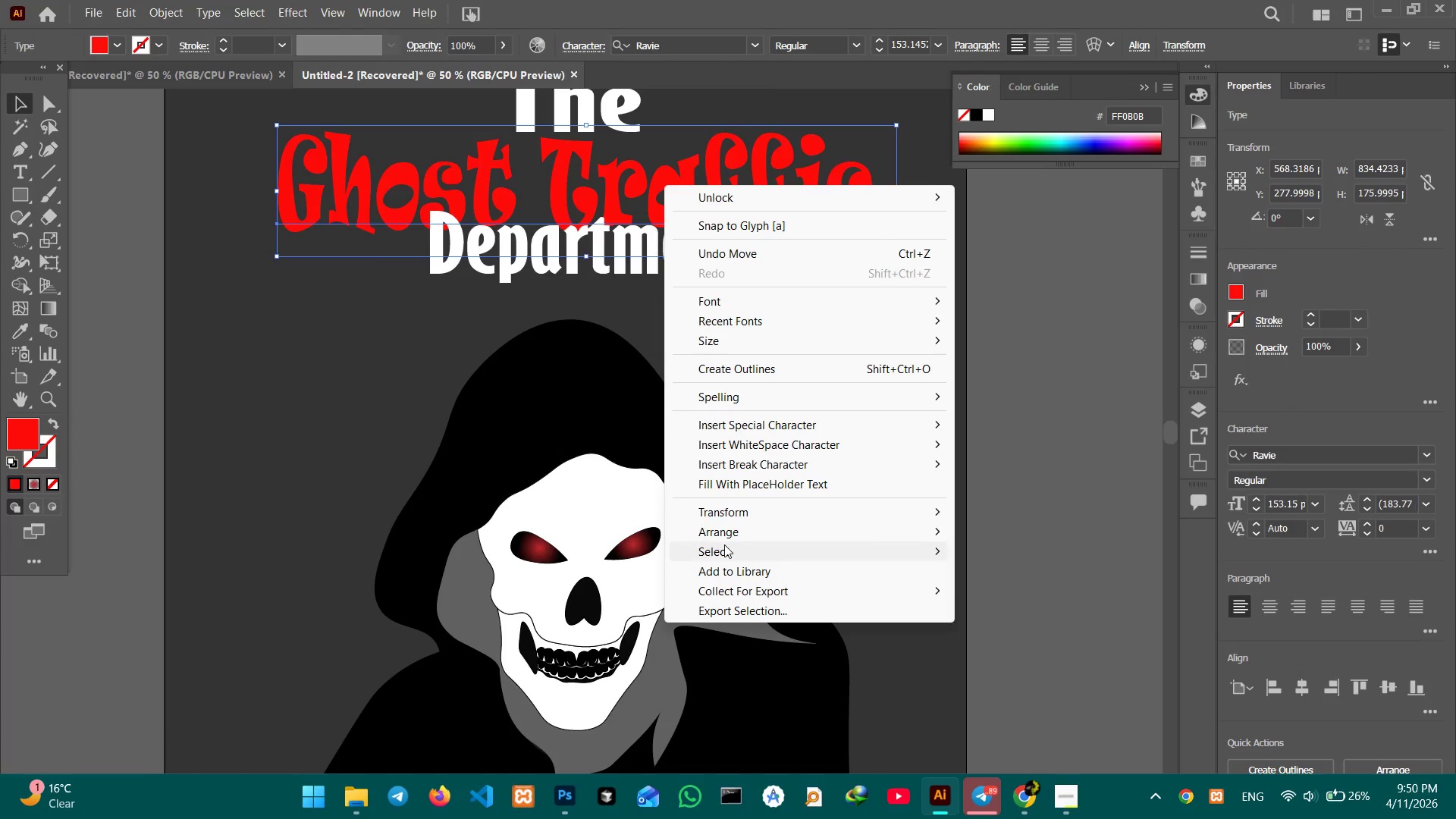 
left_click([729, 536])
 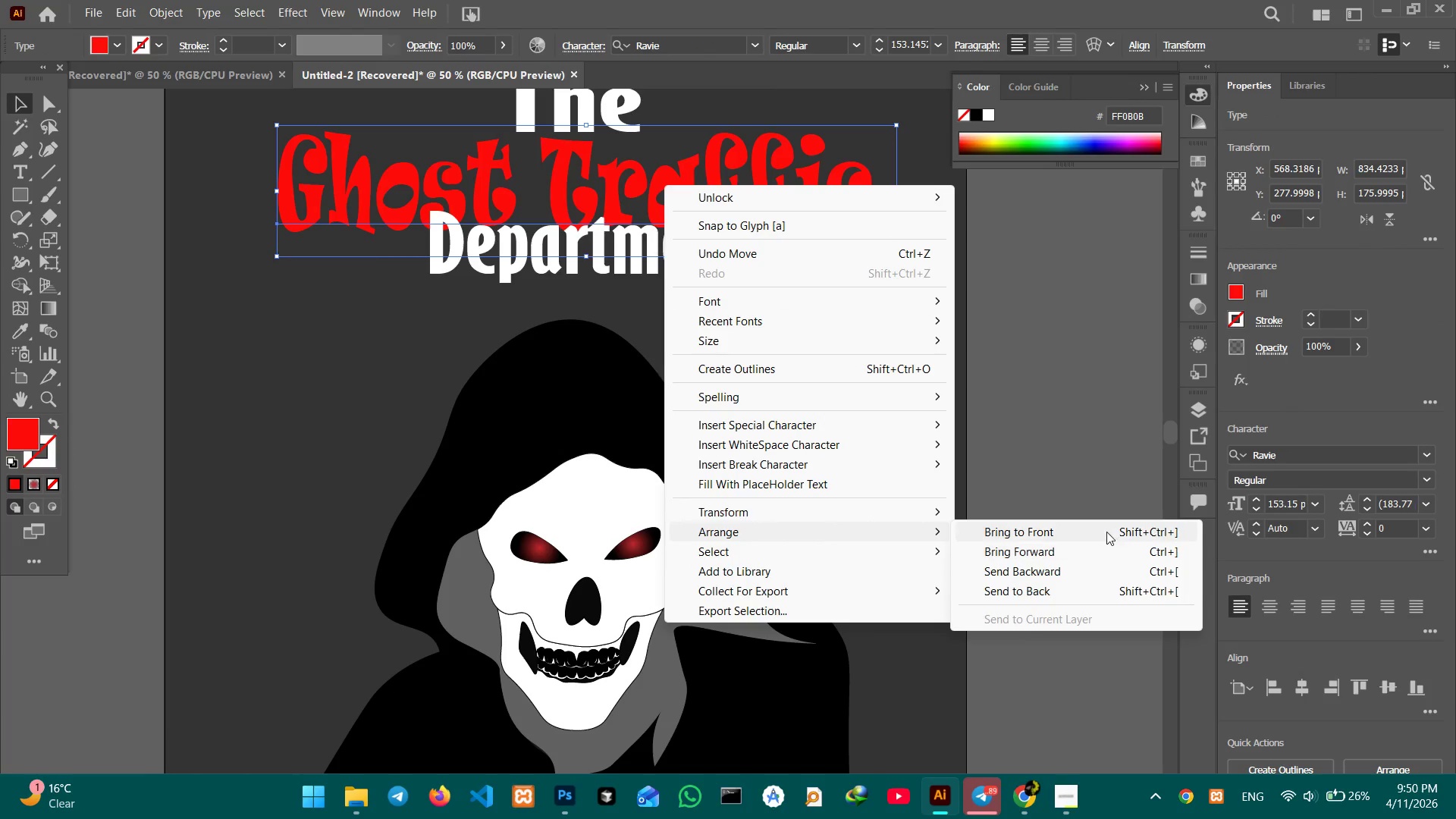 
left_click([1106, 532])
 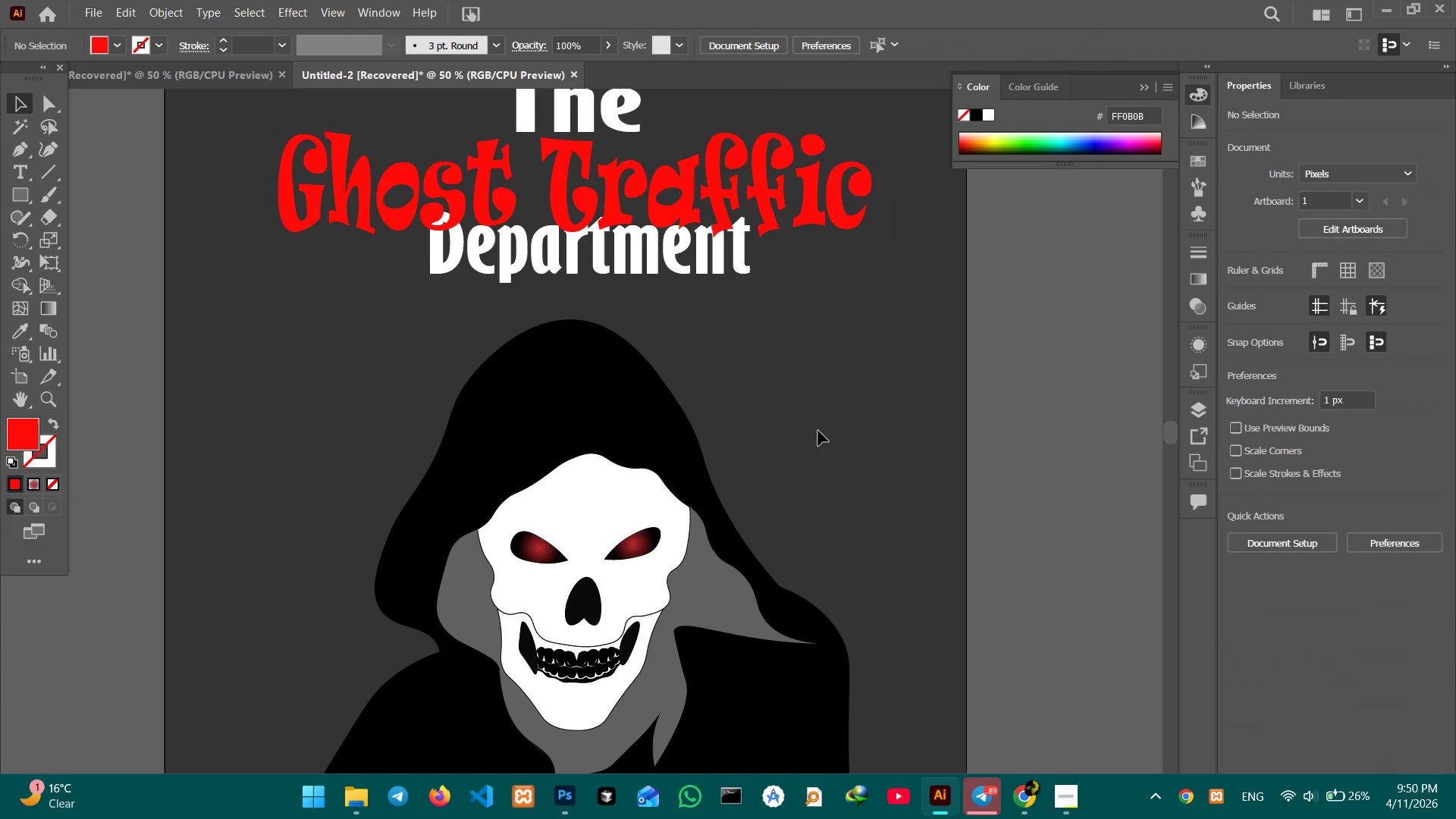 
scroll: coordinate [764, 433], scroll_direction: up, amount: 4.0
 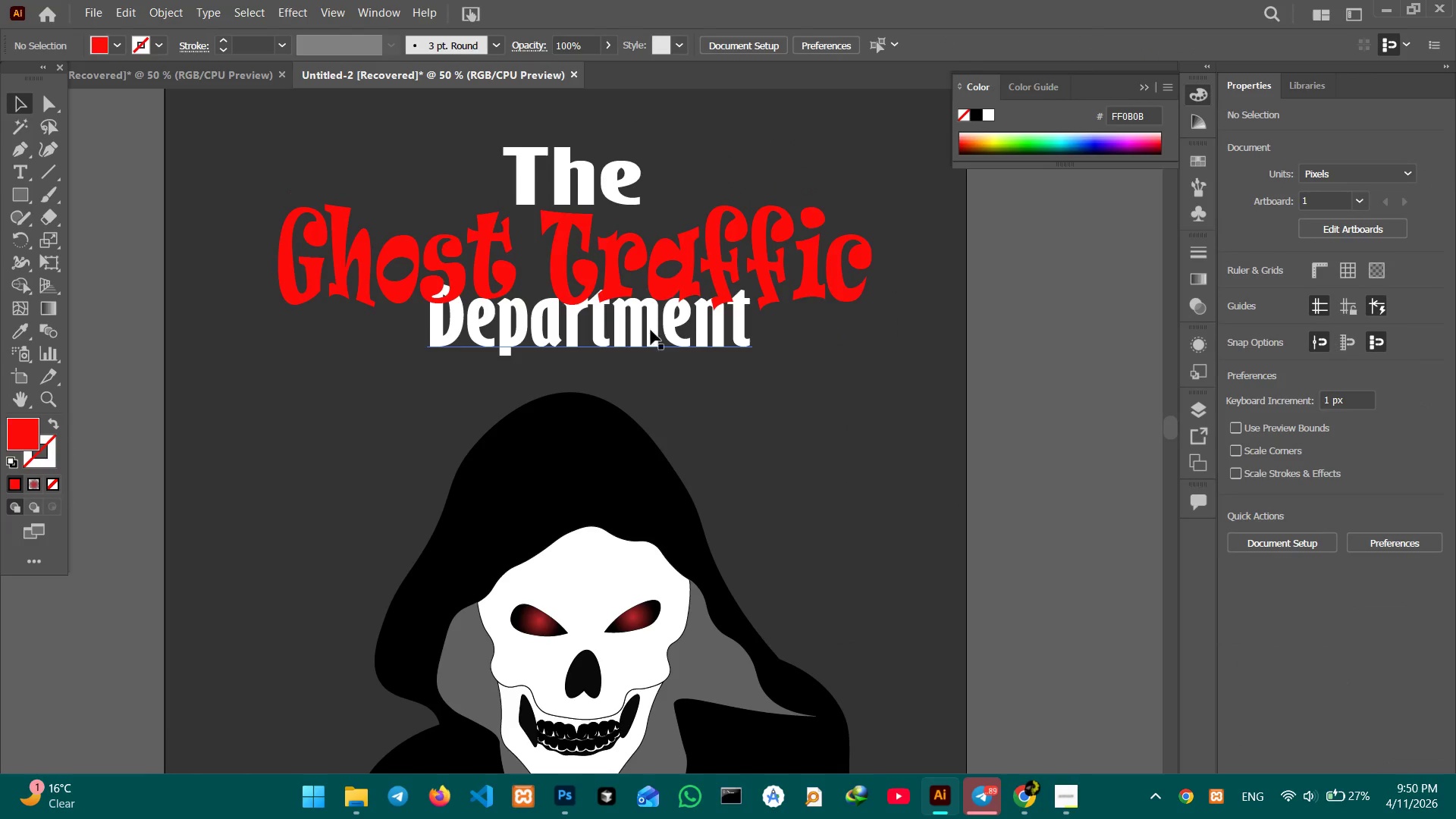 
left_click([650, 330])
 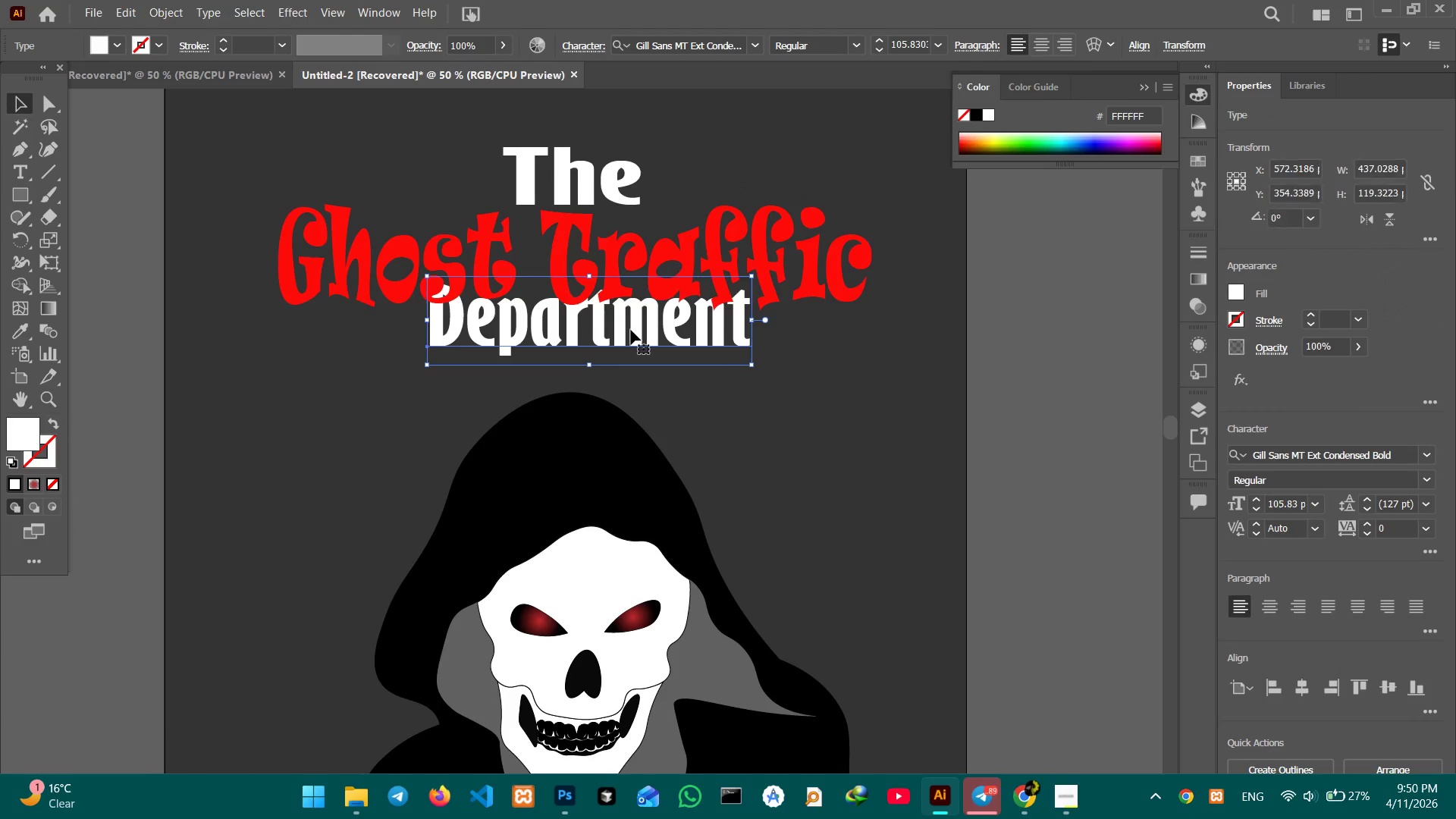 
left_click_drag(start_coordinate=[631, 330], to_coordinate=[631, 335])
 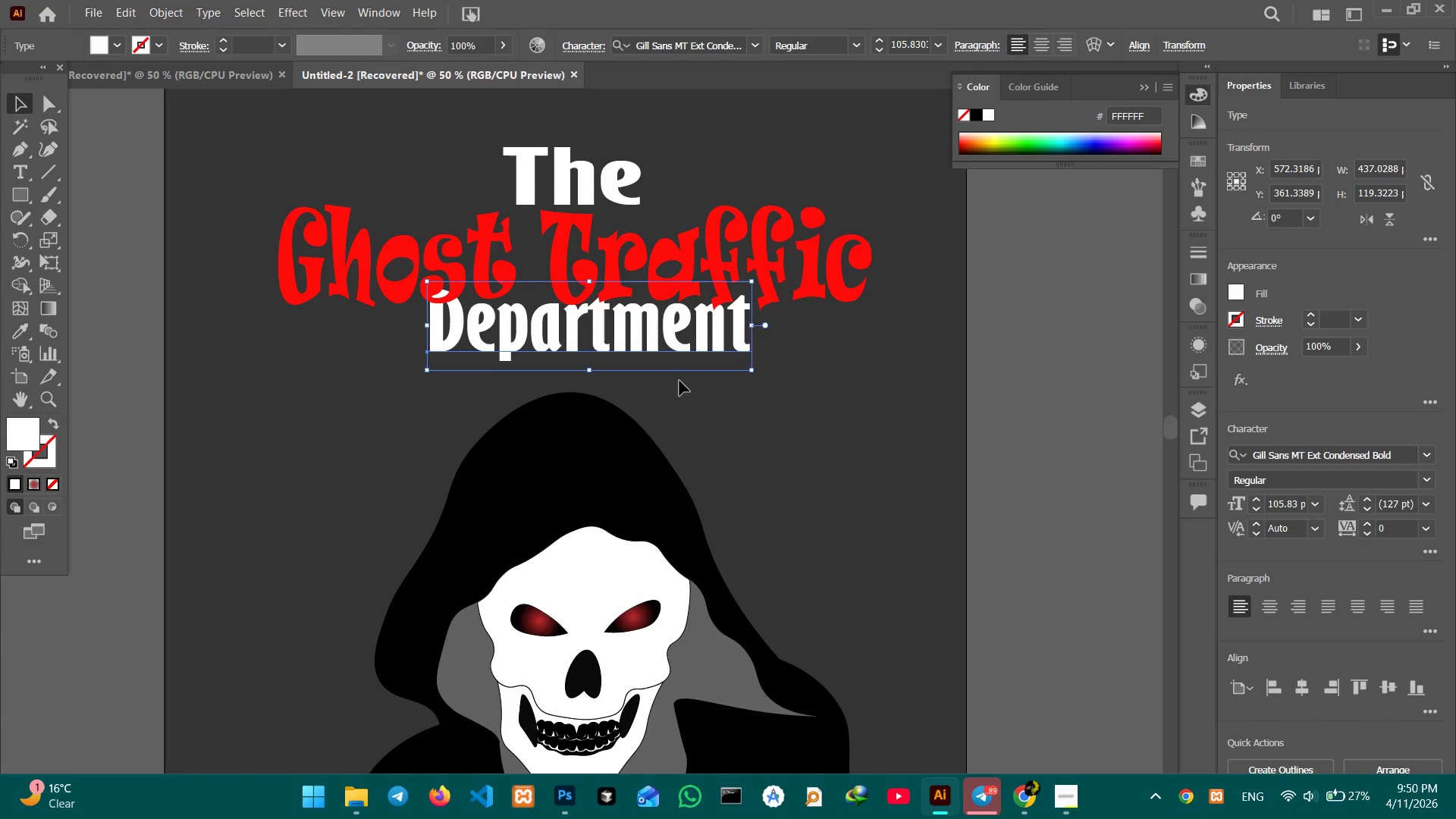 
left_click([681, 414])
 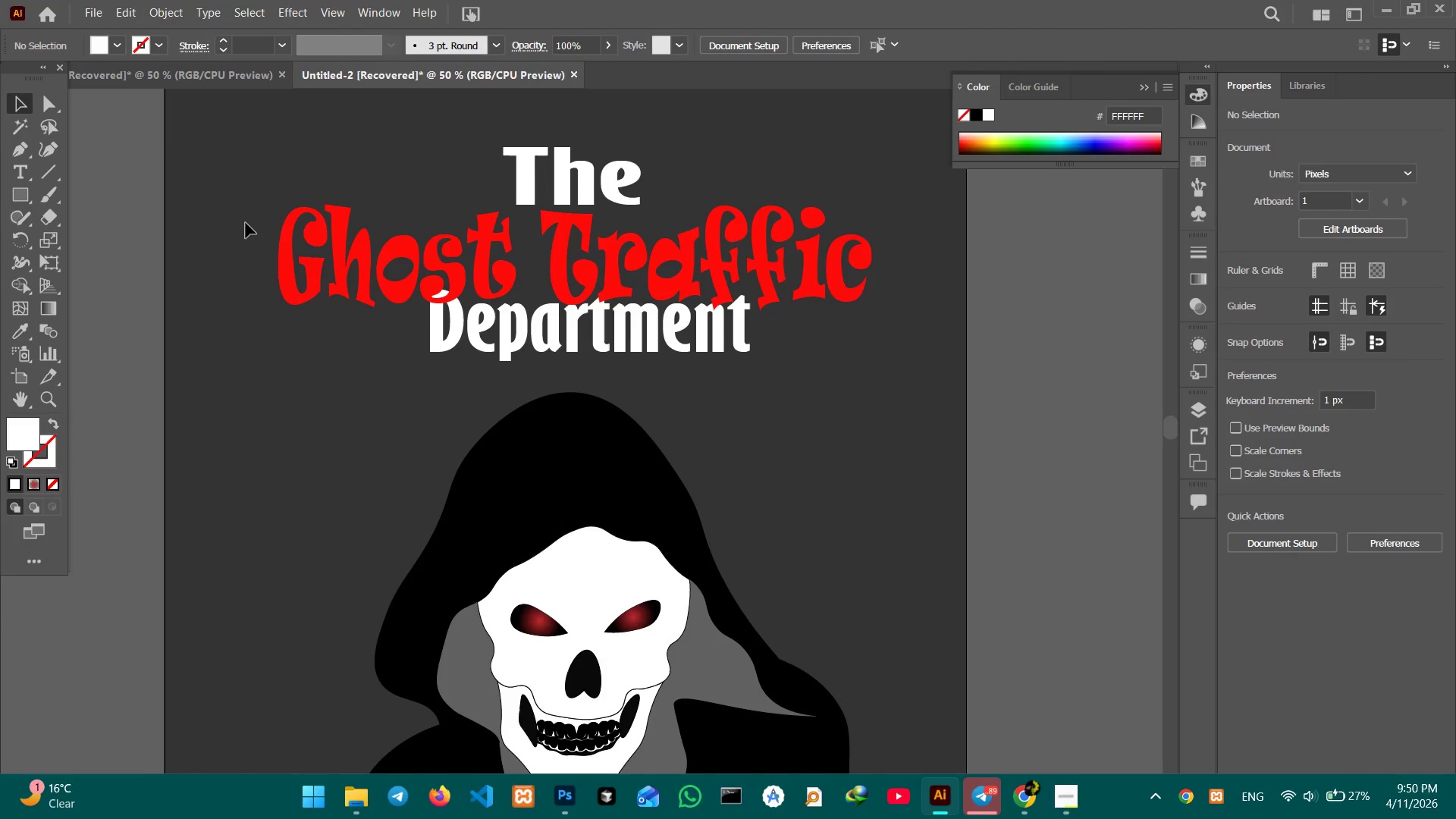 
left_click([457, 173])
 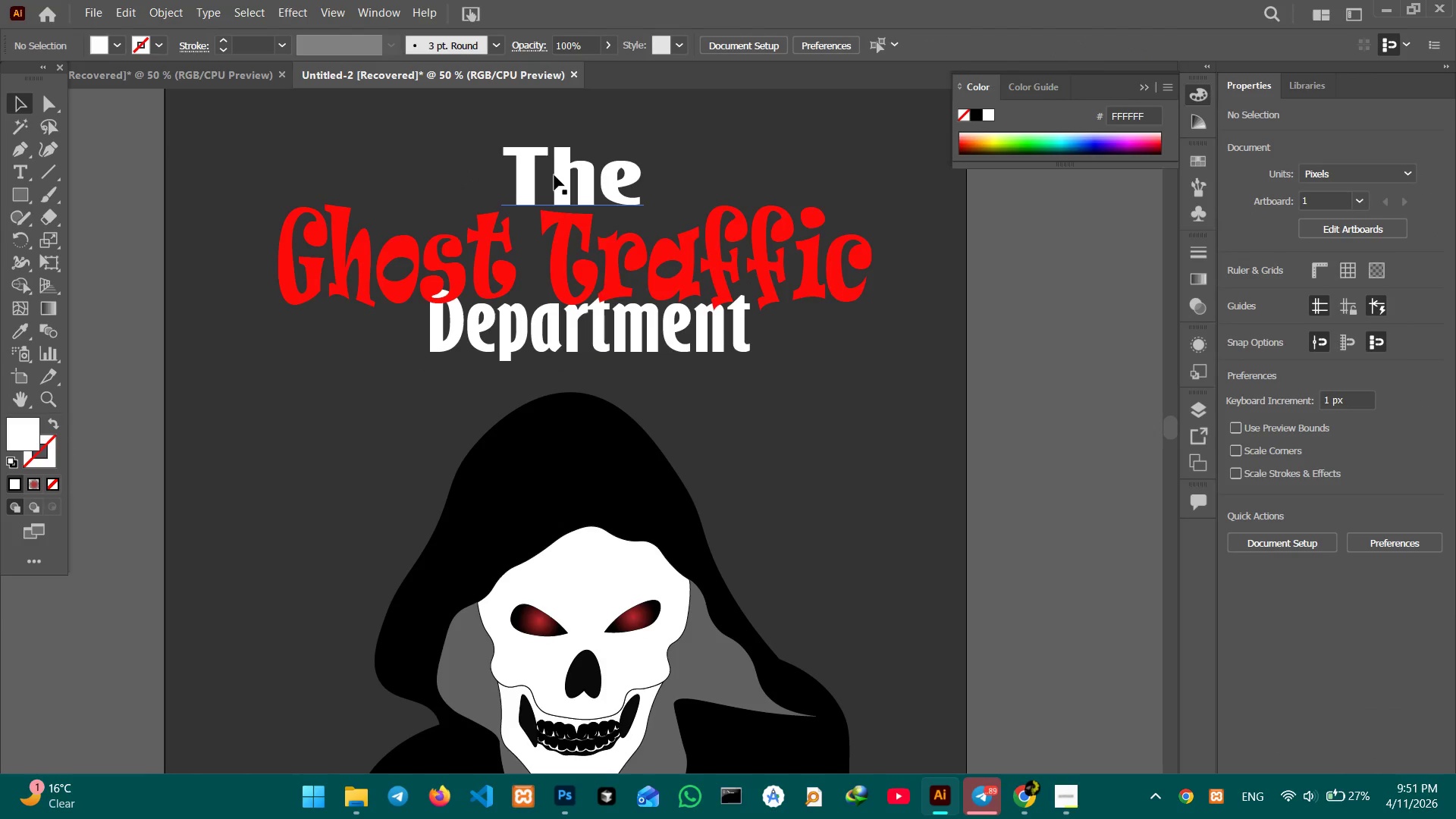 
left_click_drag(start_coordinate=[555, 175], to_coordinate=[556, 180])
 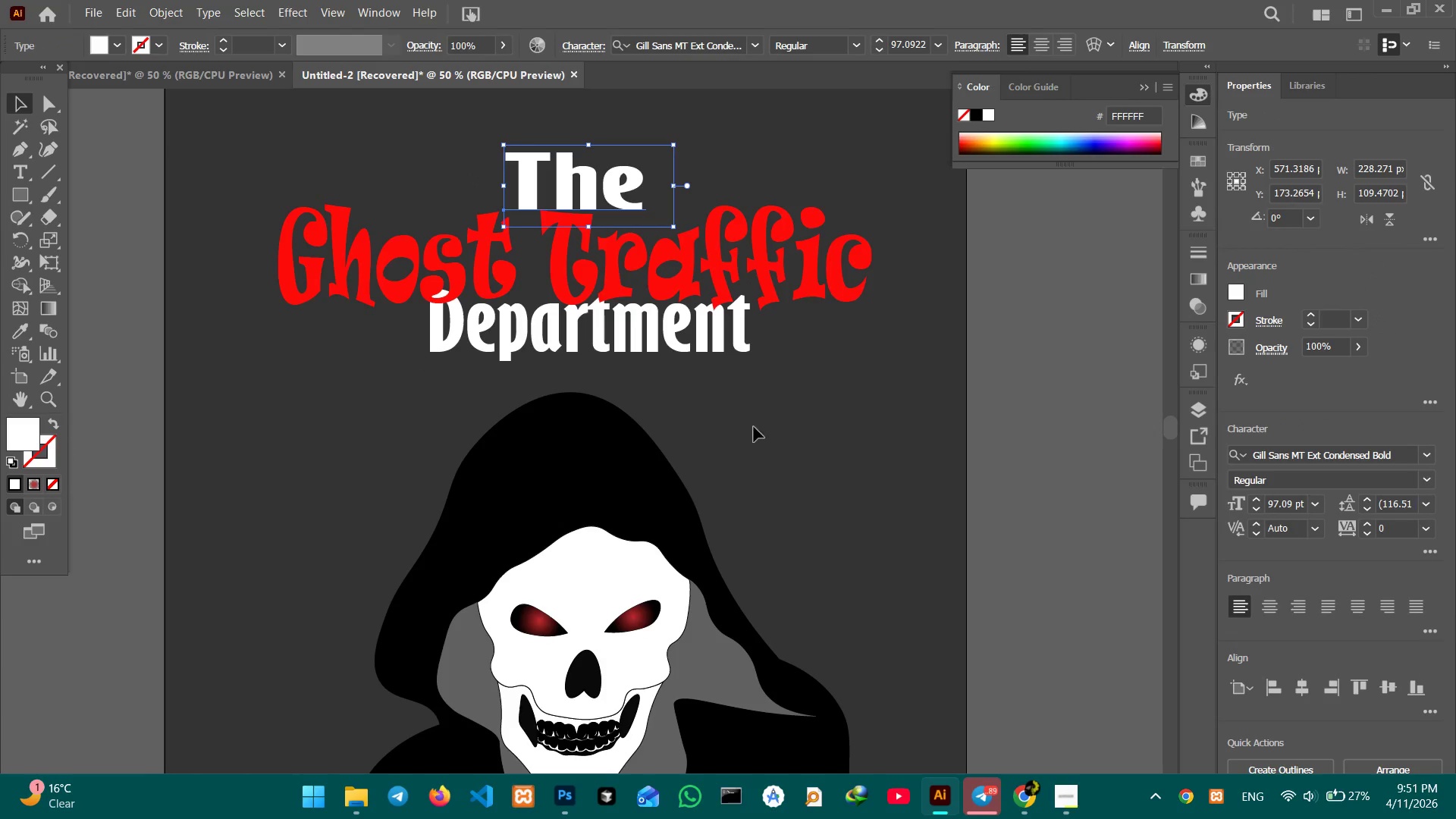 
left_click([754, 427])
 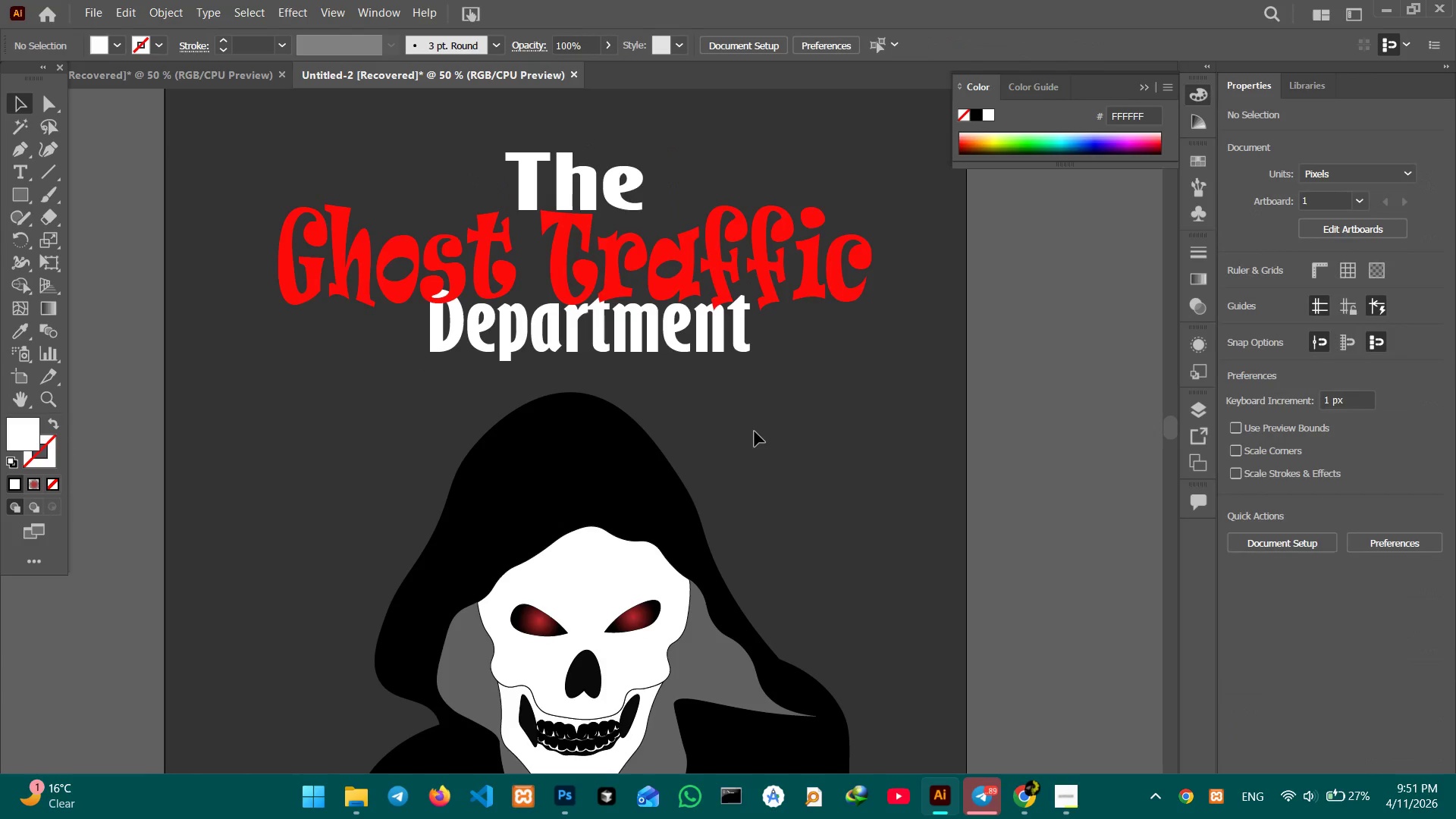 
key(Control+Minus)
 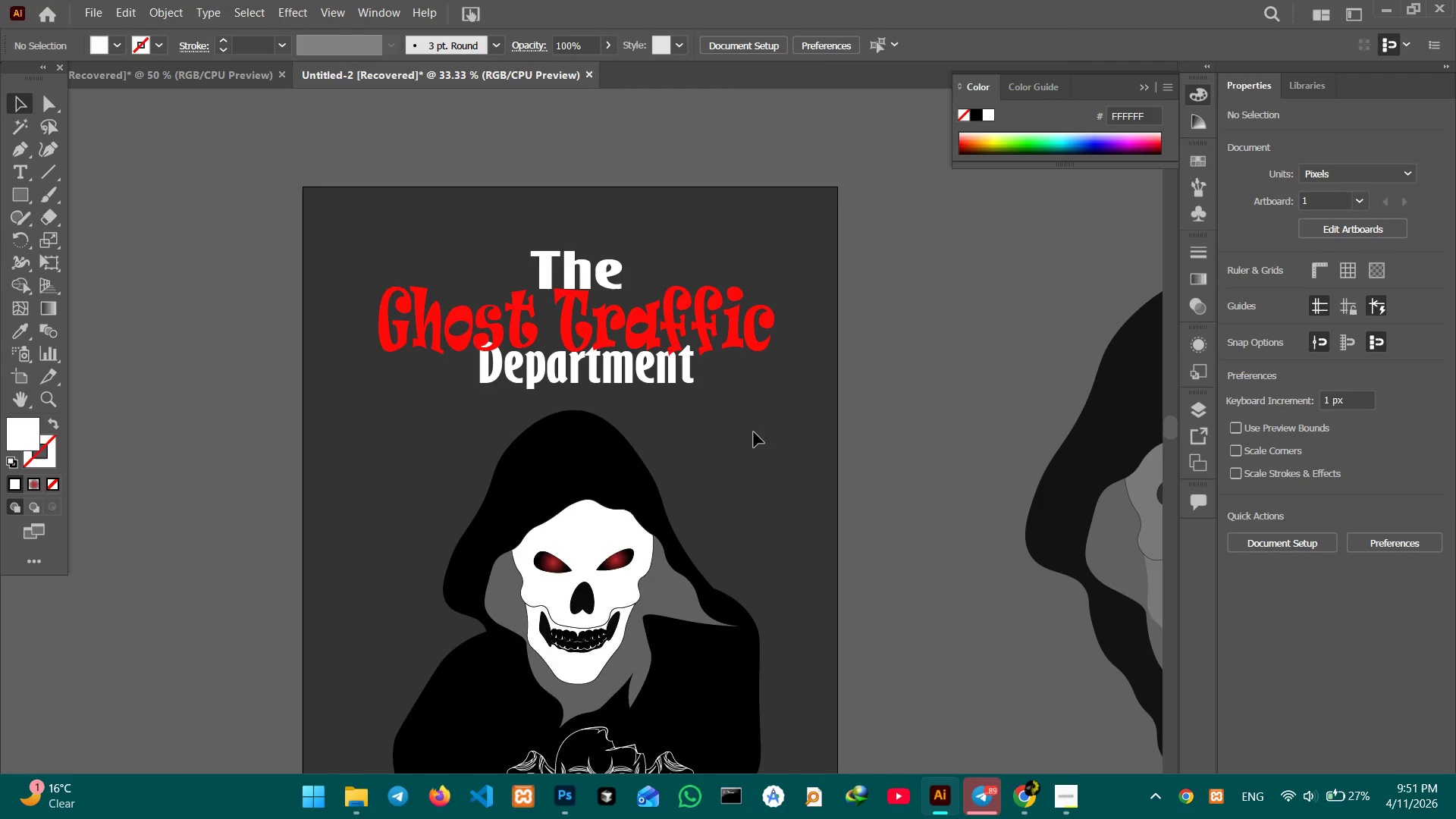 
scroll: coordinate [768, 344], scroll_direction: down, amount: 23.0
 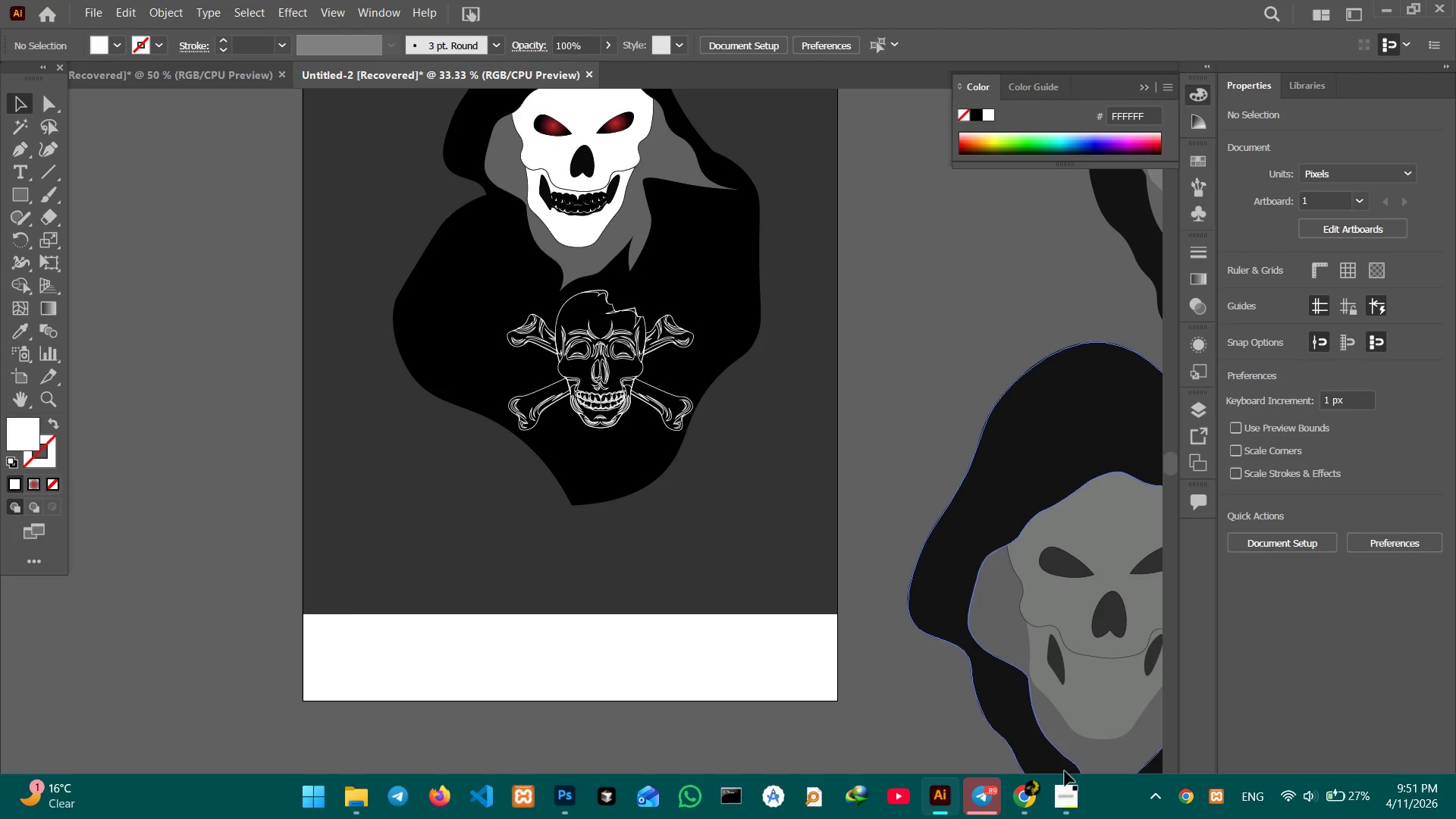 
left_click([1063, 802])